 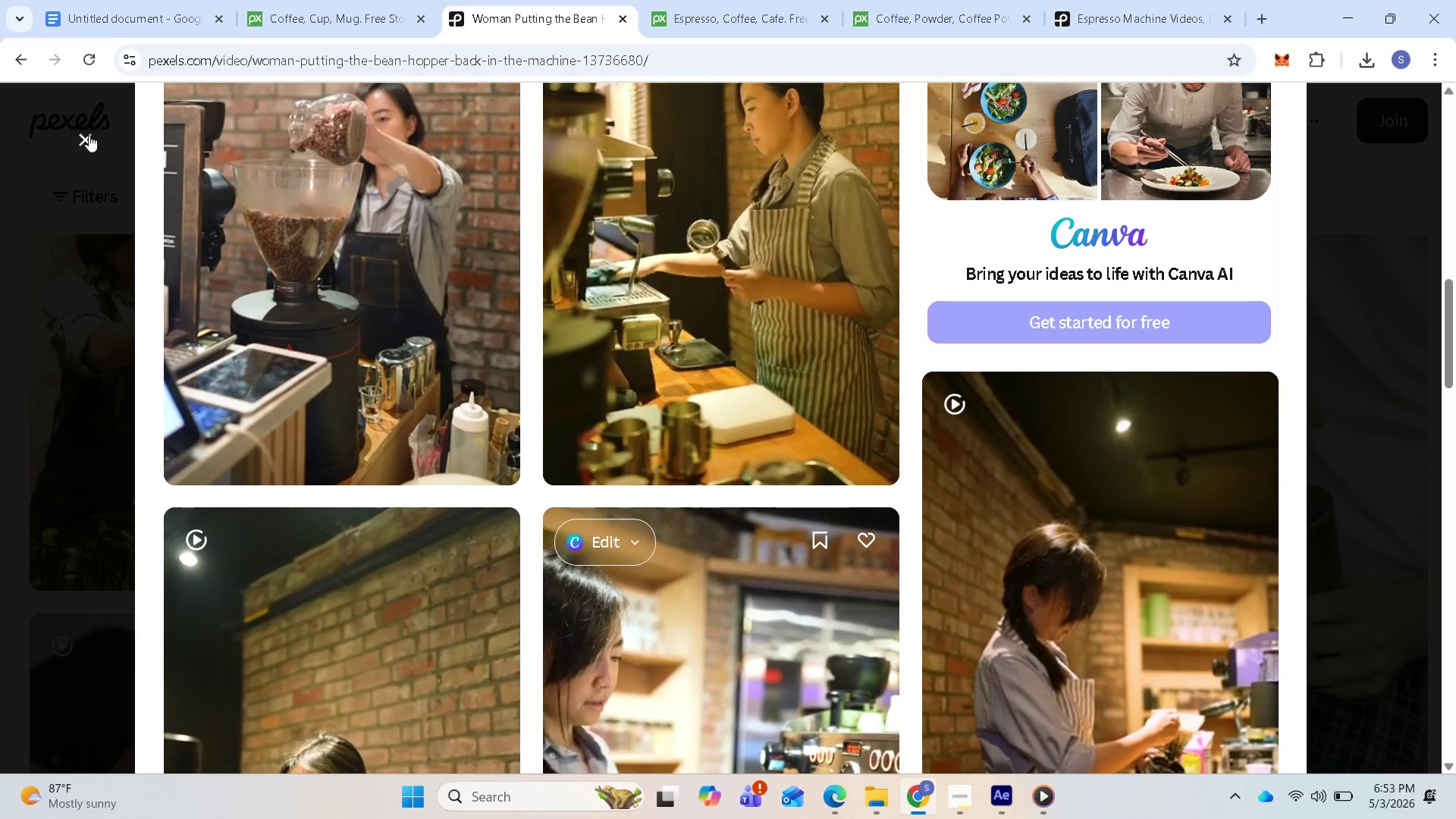 
left_click_drag(start_coordinate=[84, 144], to_coordinate=[177, 142])
 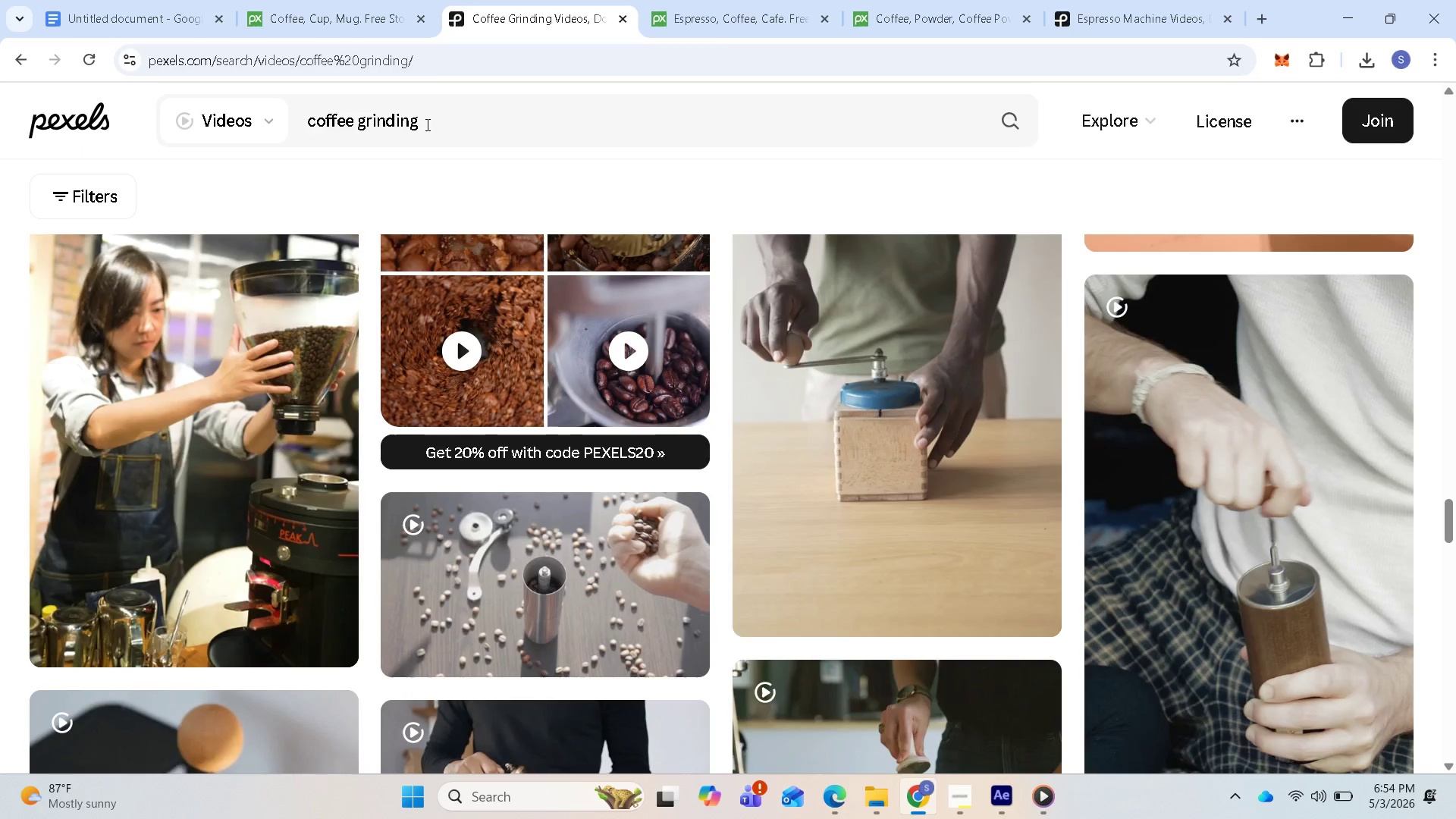 
left_click_drag(start_coordinate=[426, 124], to_coordinate=[359, 122])
 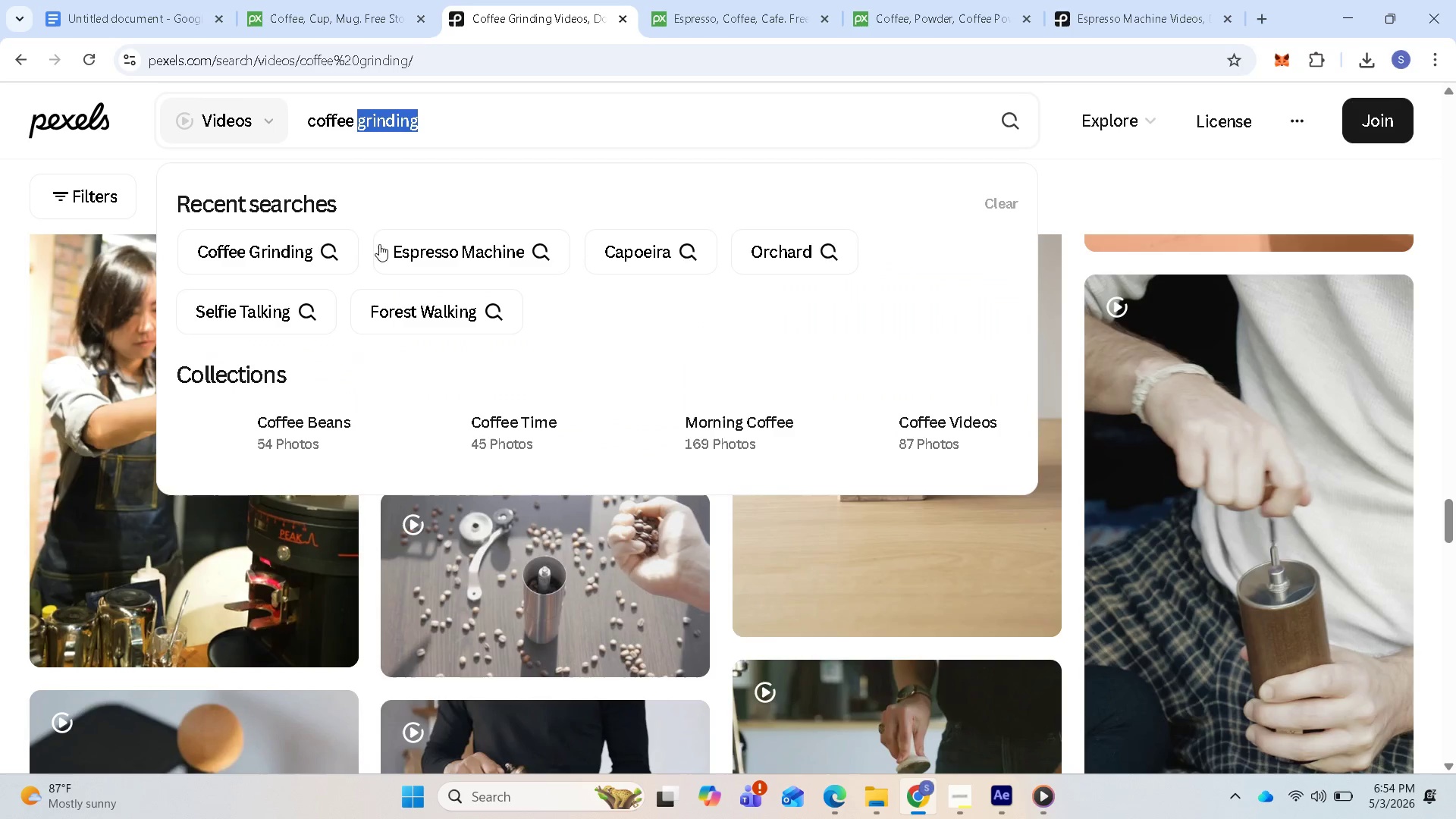 
key(Control+V)
 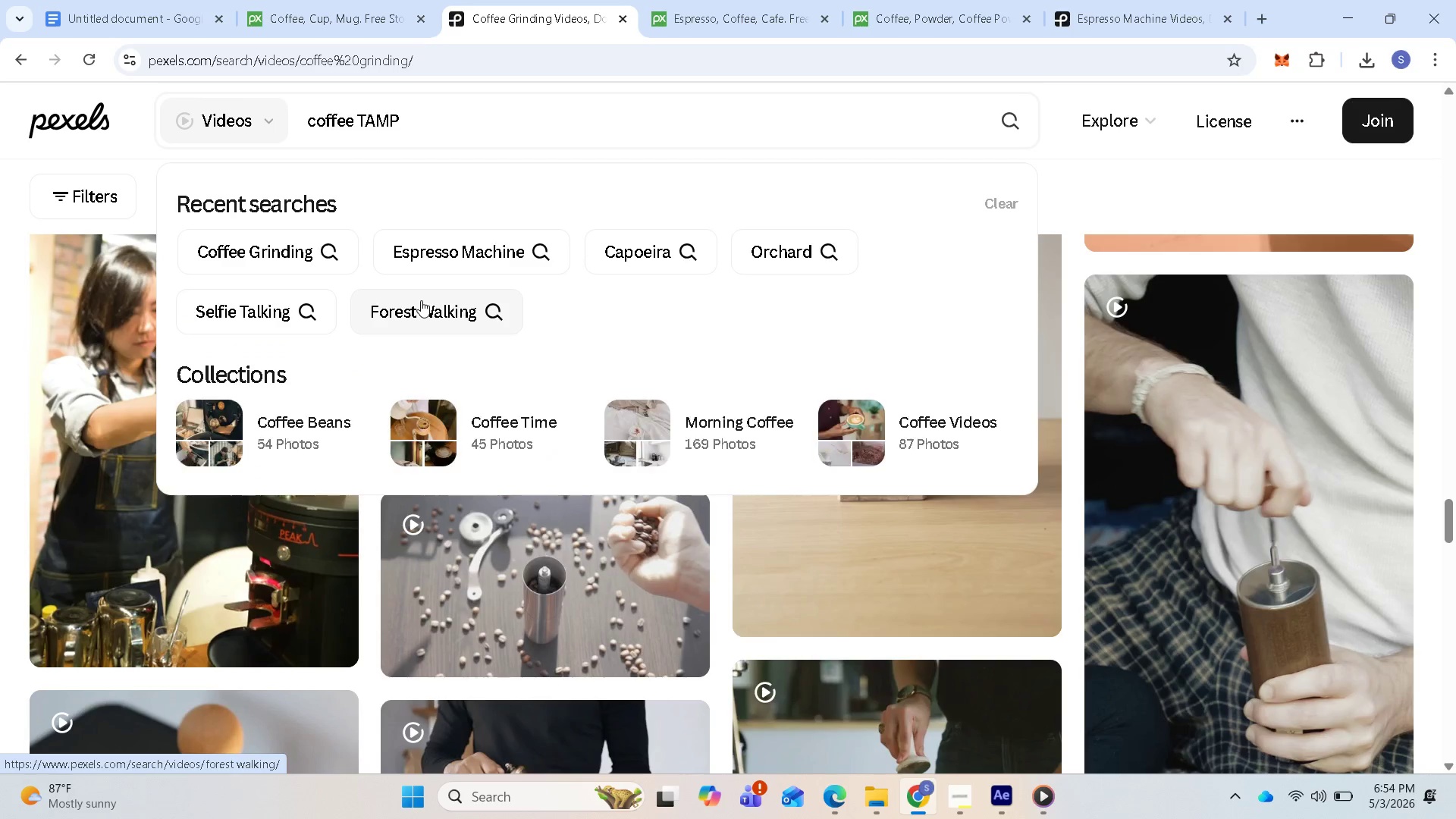 
key(Enter)
 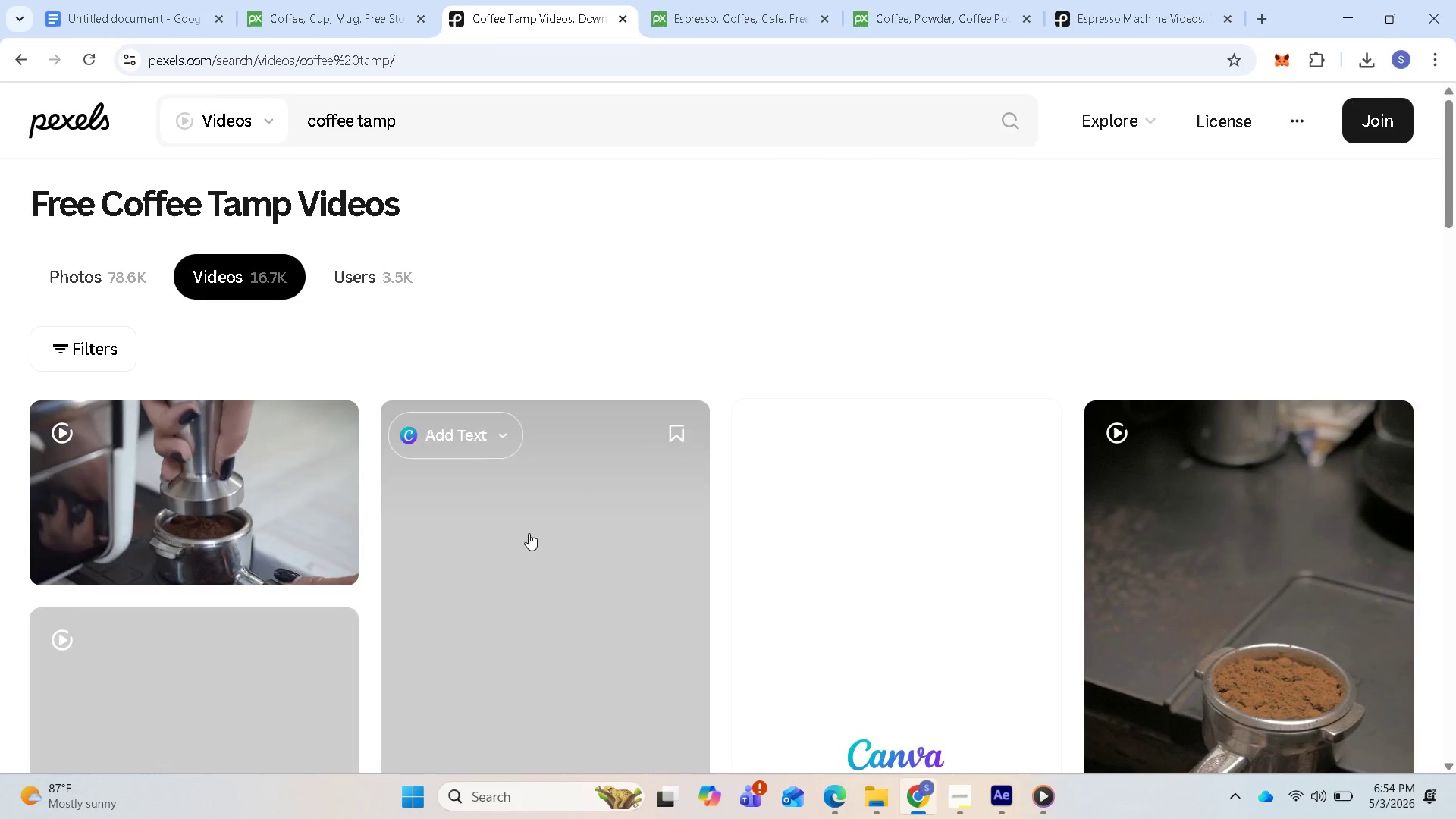 
scroll: coordinate [523, 605], scroll_direction: down, amount: 6.0
 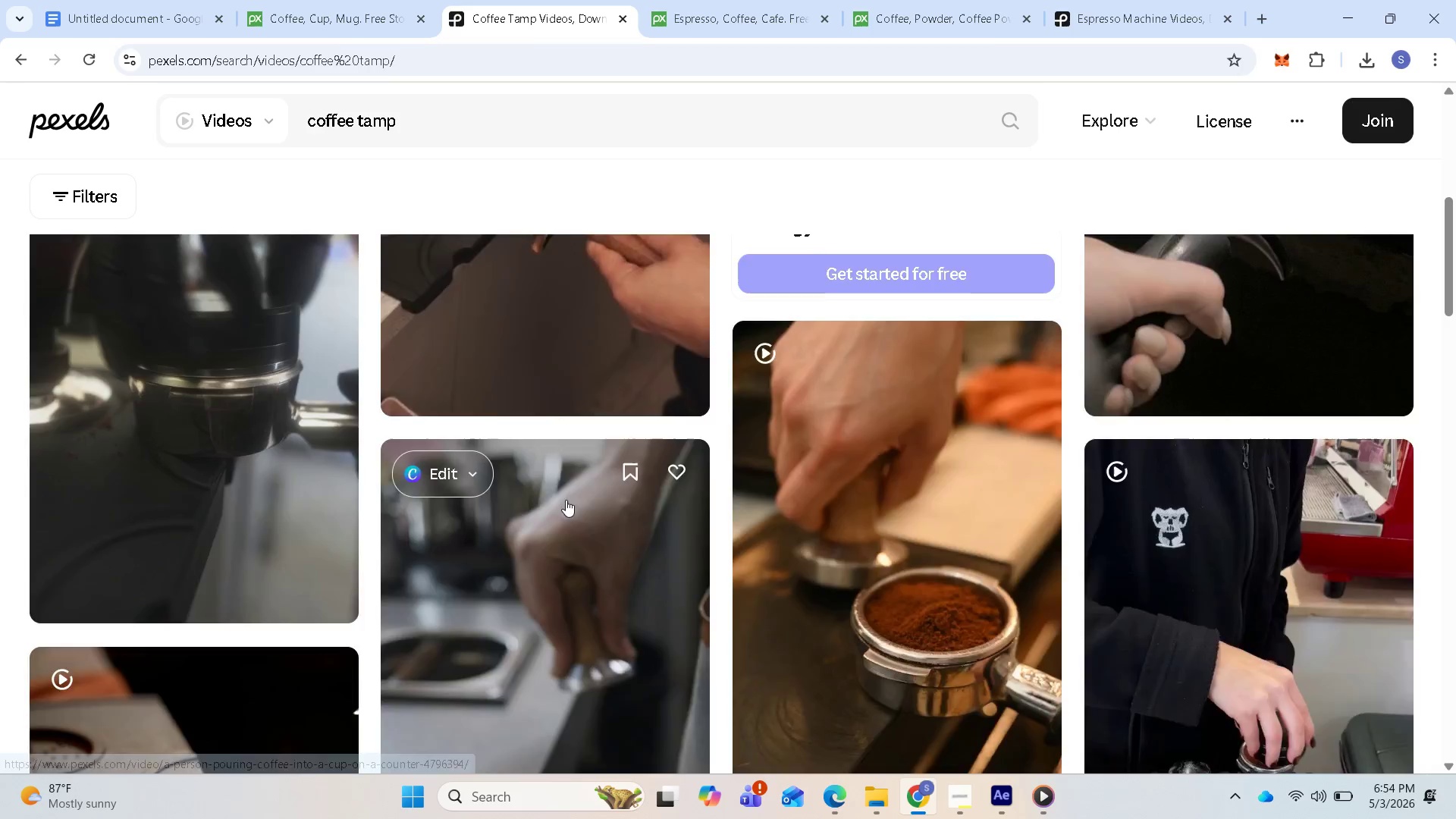 
scroll: coordinate [577, 487], scroll_direction: up, amount: 3.0
 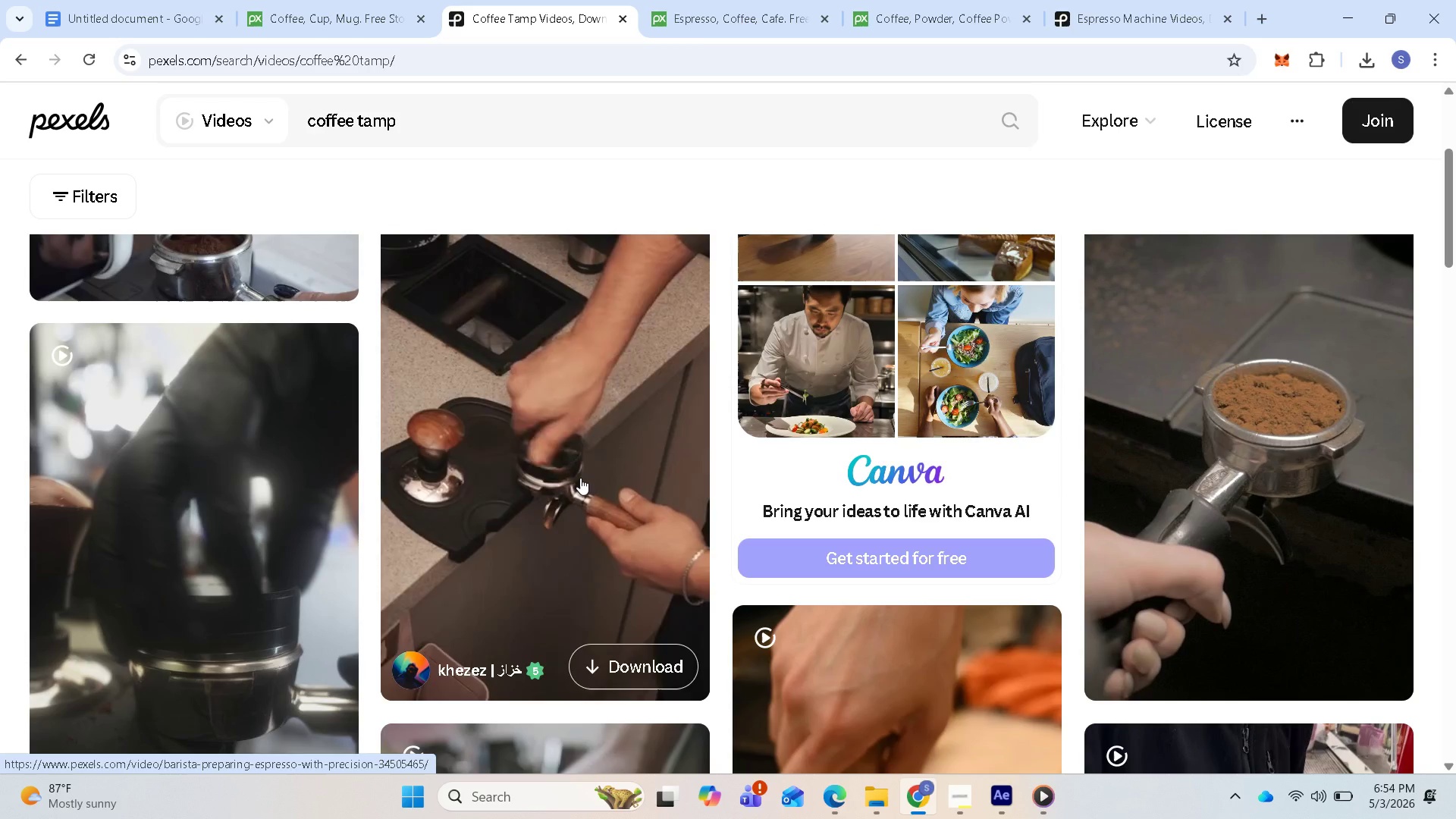 
wait(7.91)
 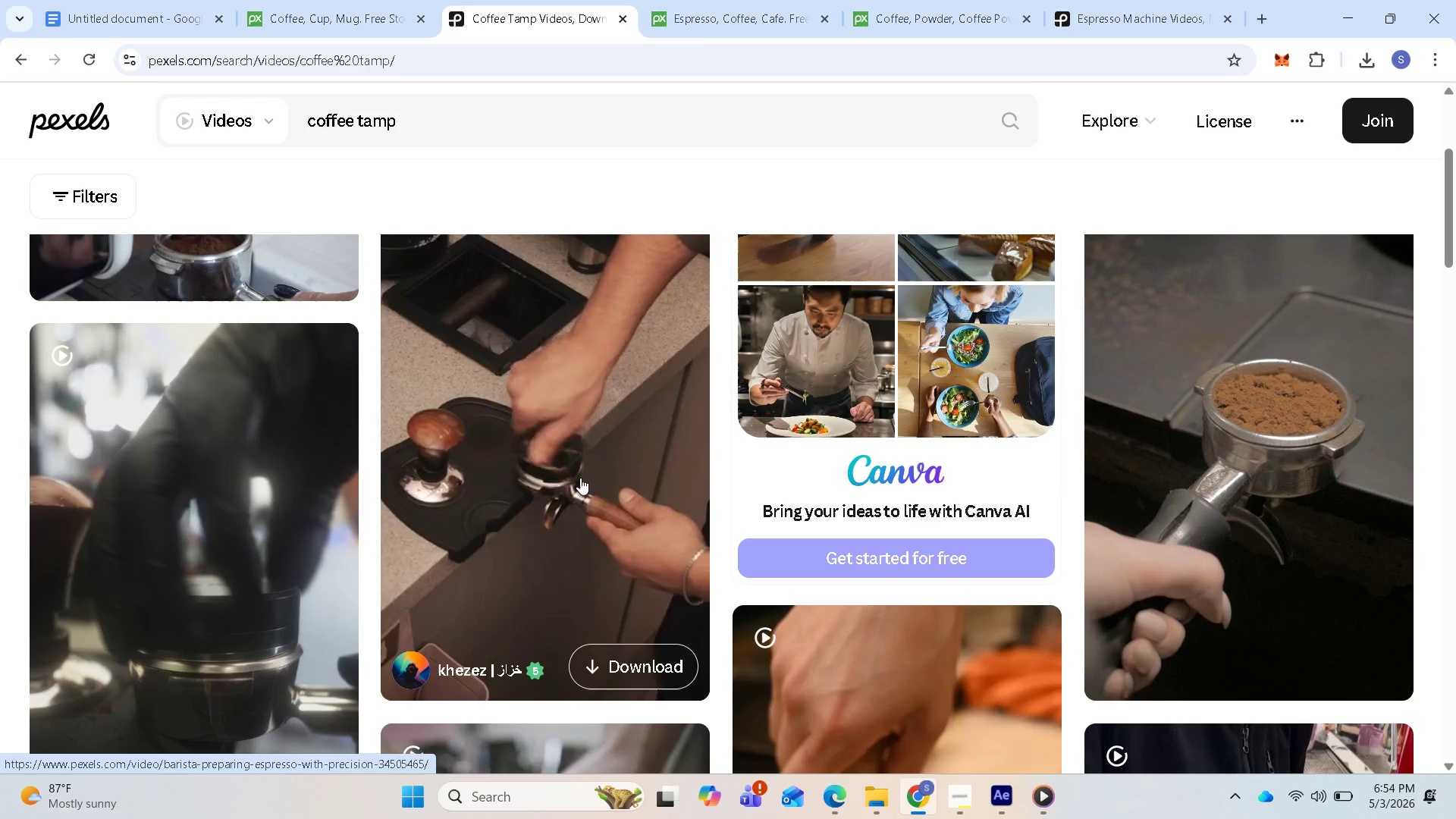 
scroll: coordinate [388, 519], scroll_direction: down, amount: 5.0
 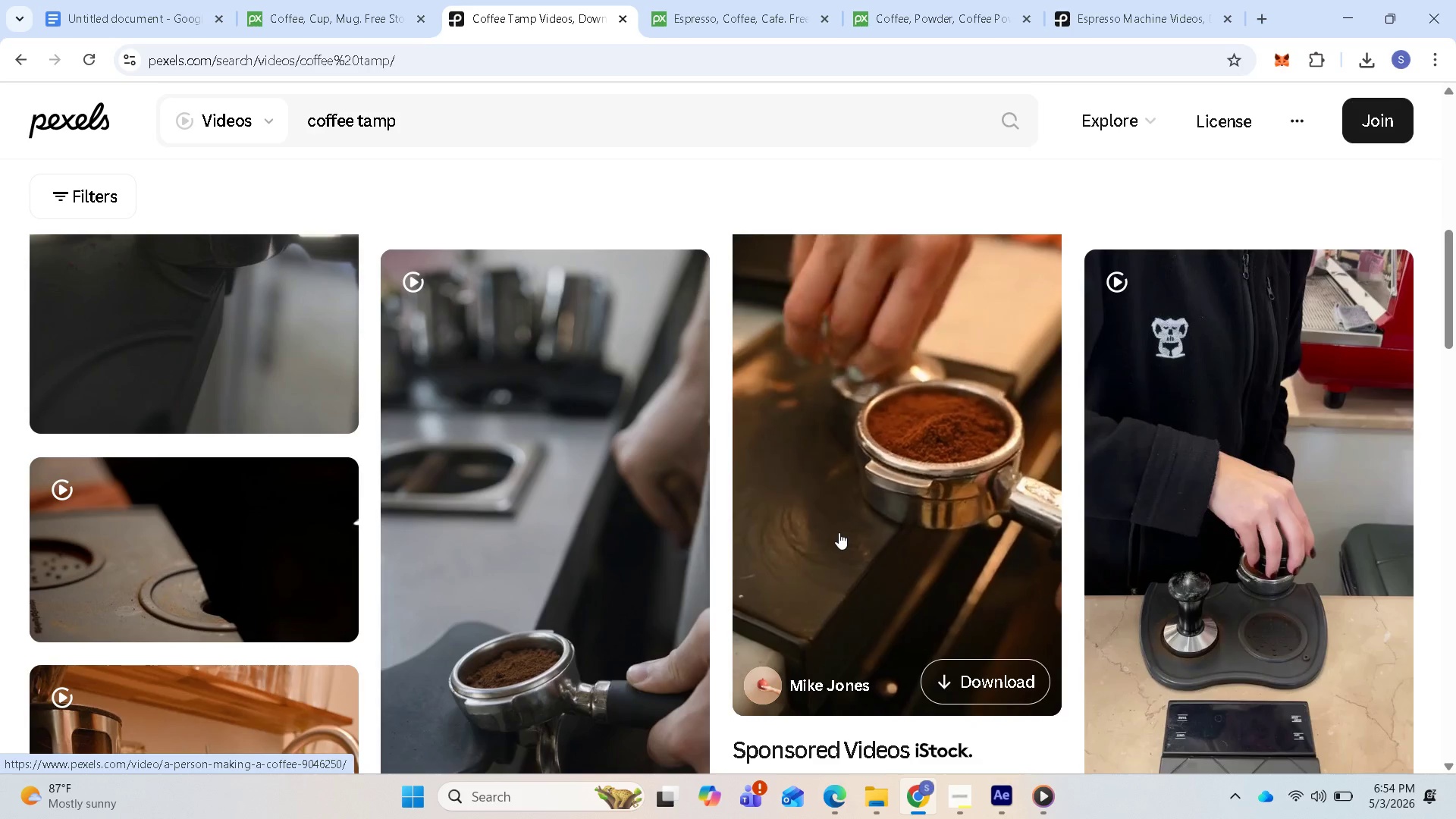 
wait(8.11)
 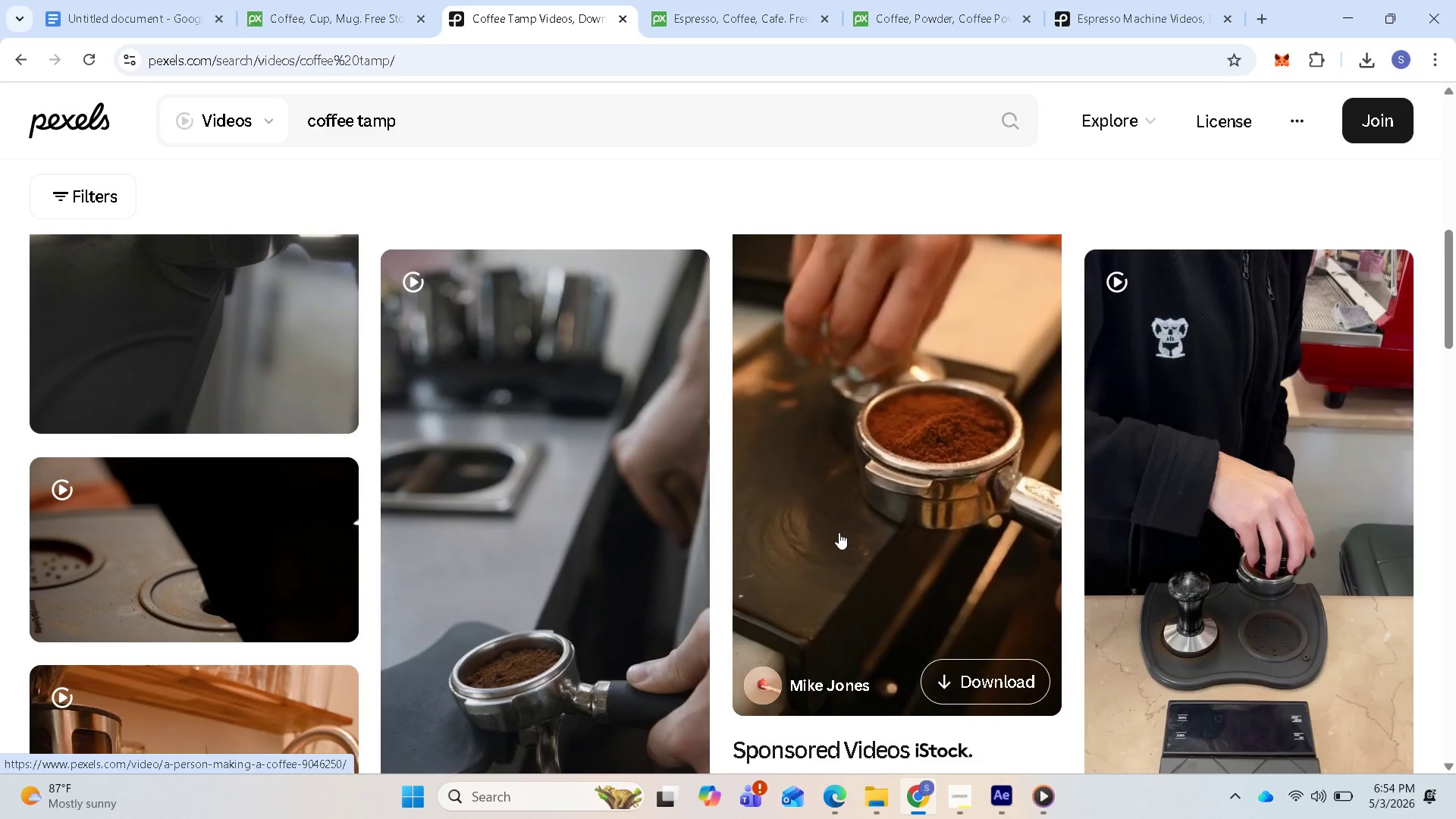 
scroll: coordinate [901, 545], scroll_direction: down, amount: 1.0
 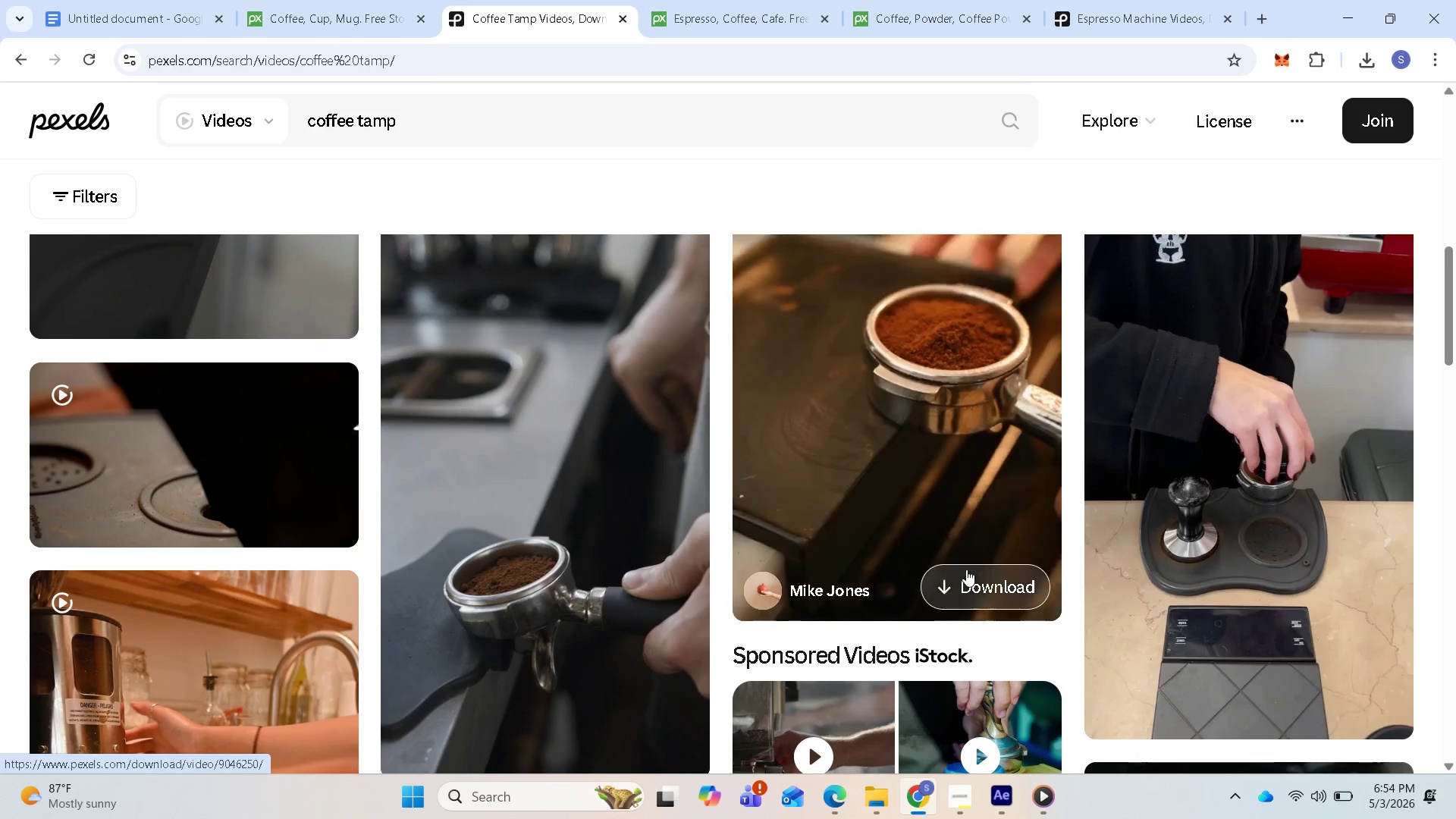 
left_click([966, 572])
 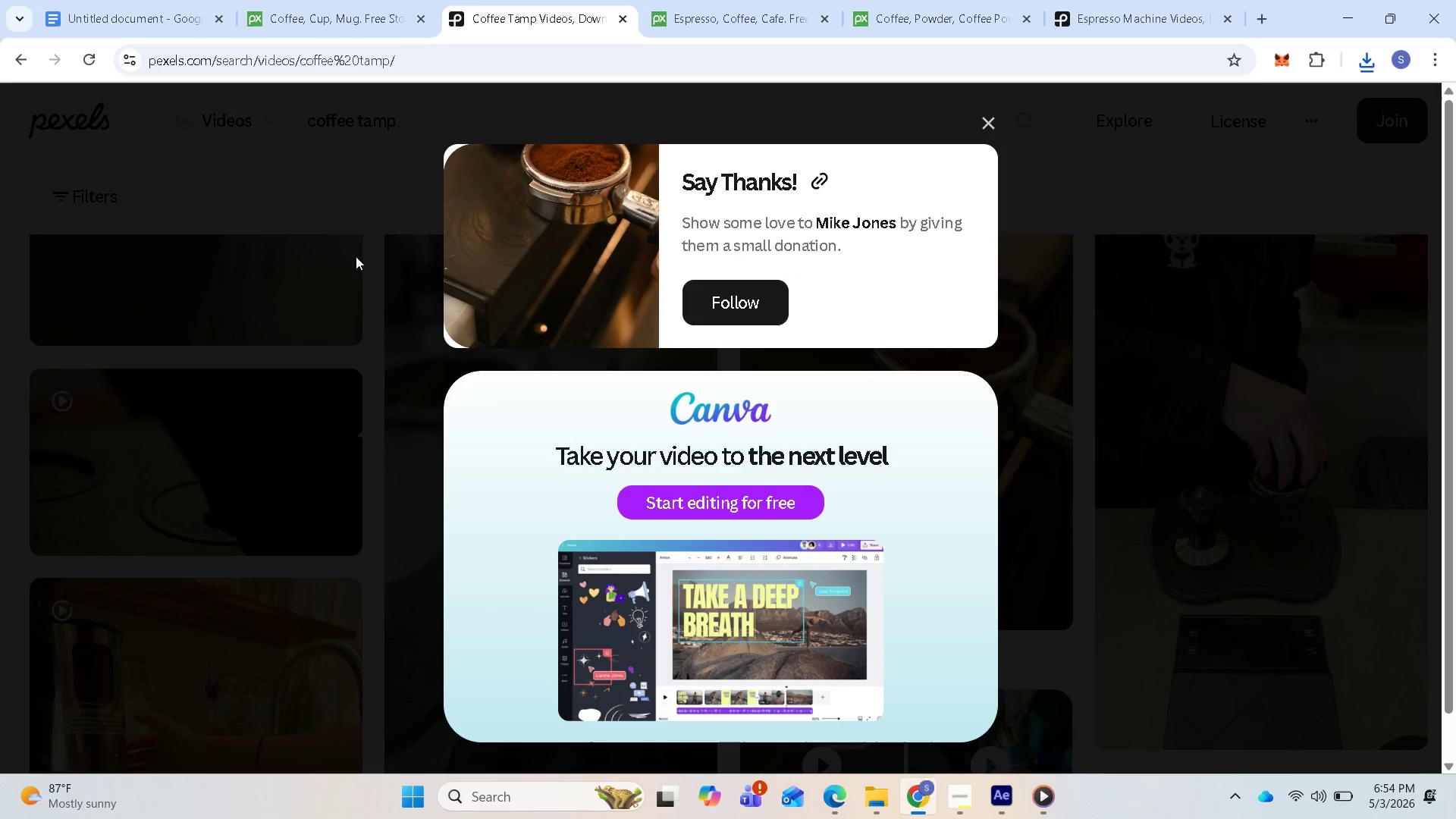 
left_click([360, 211])
 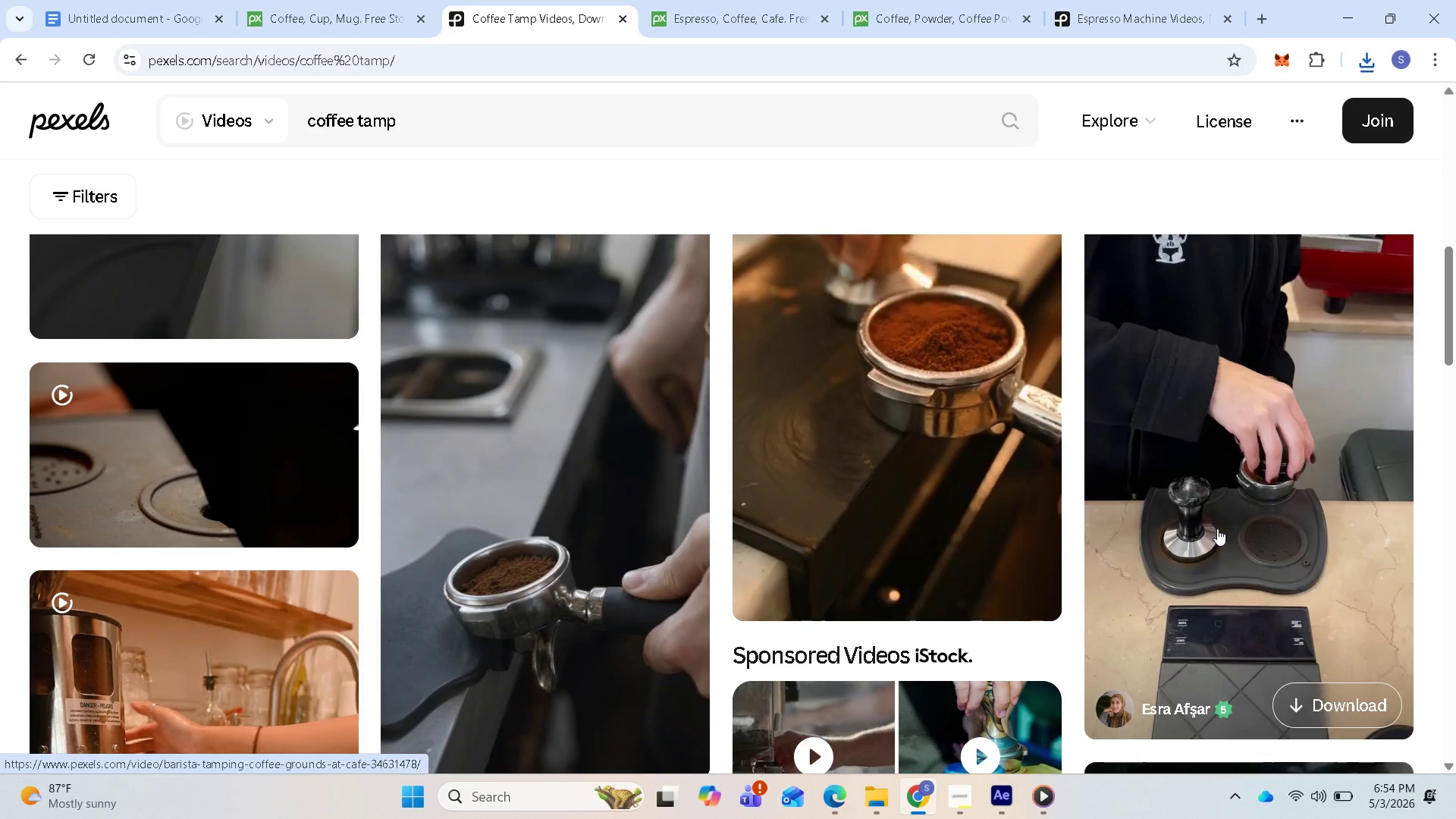 
scroll: coordinate [1217, 529], scroll_direction: down, amount: 1.0
 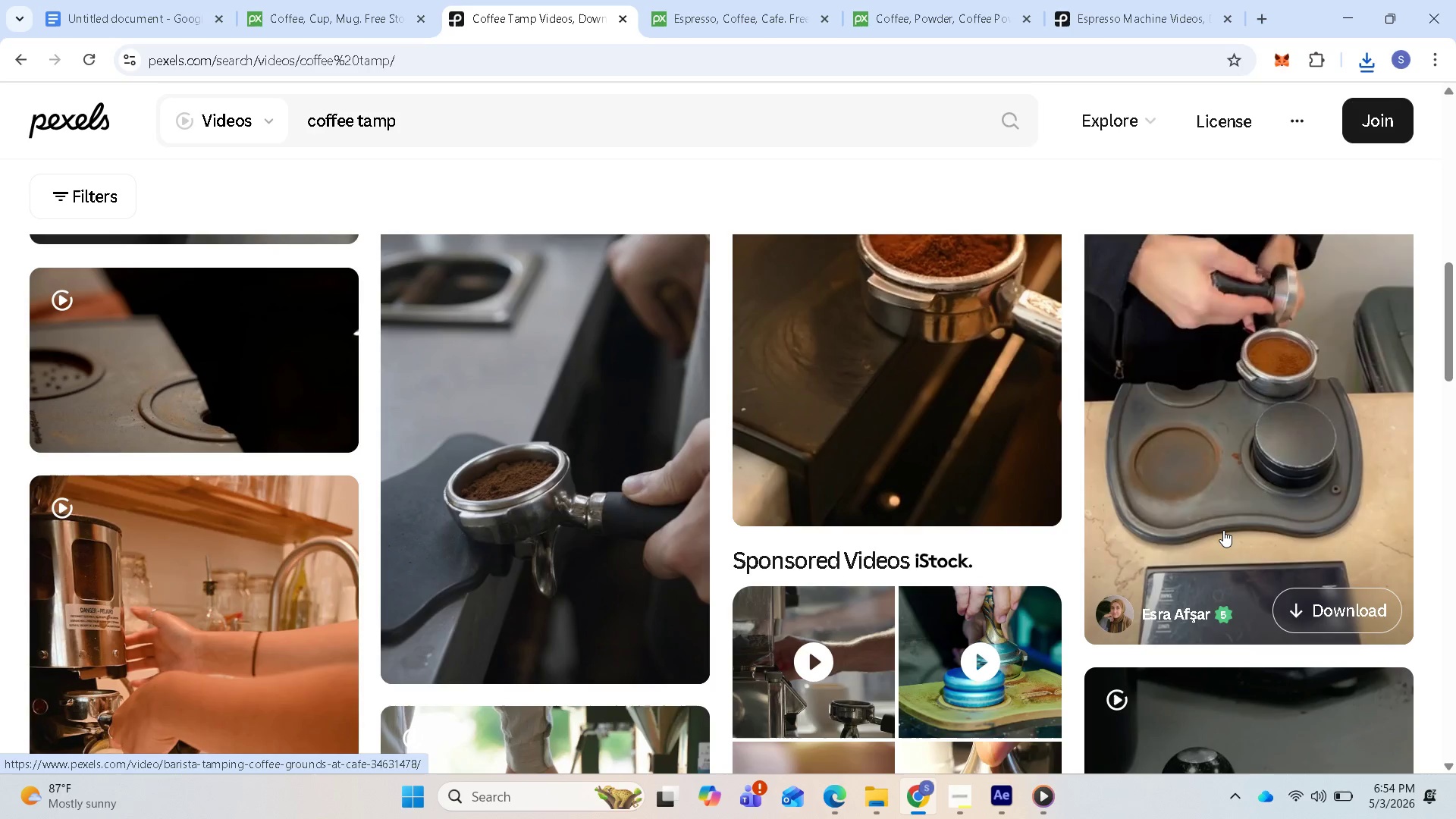 
wait(5.51)
 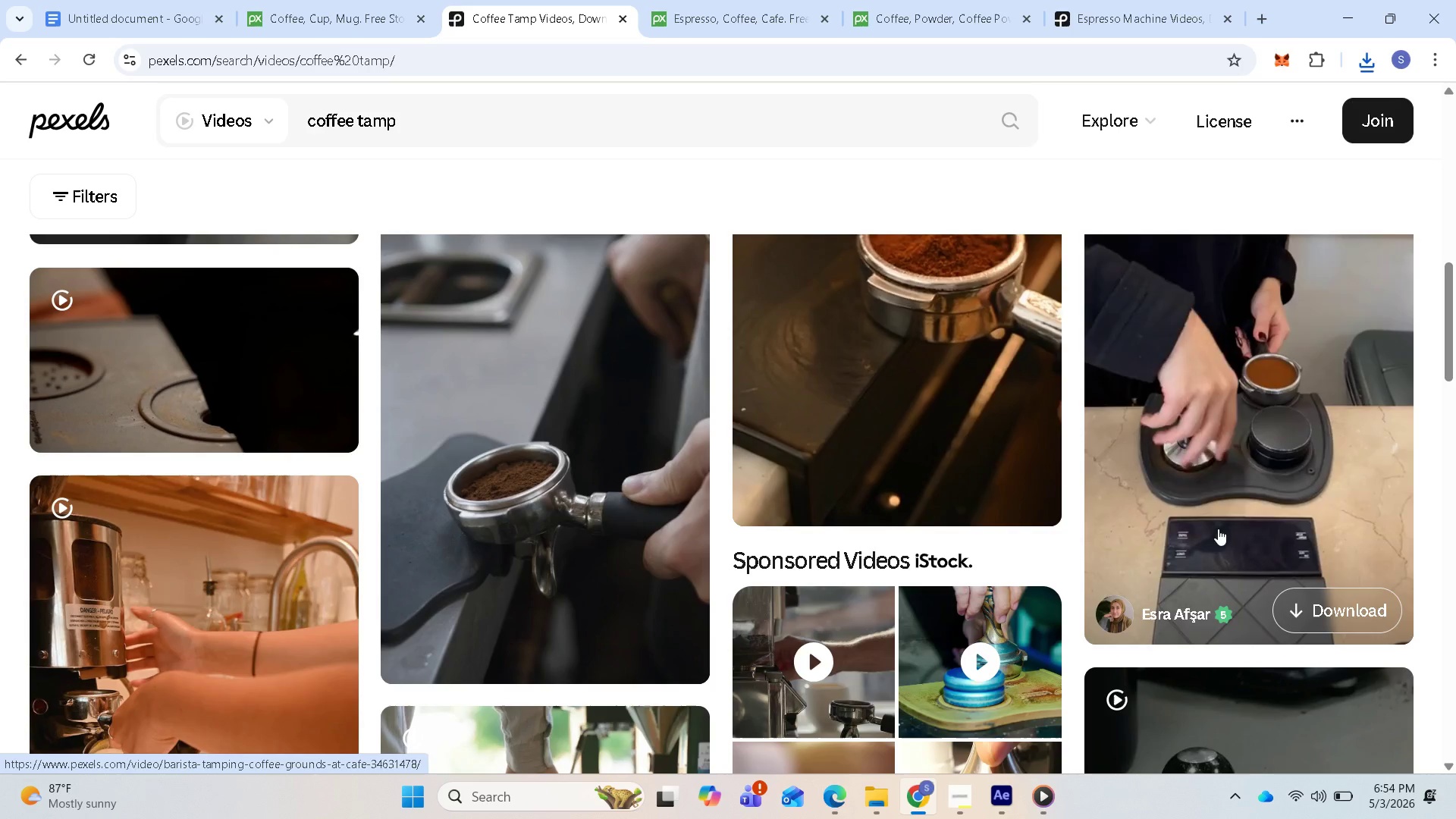 
left_click([1329, 617])
 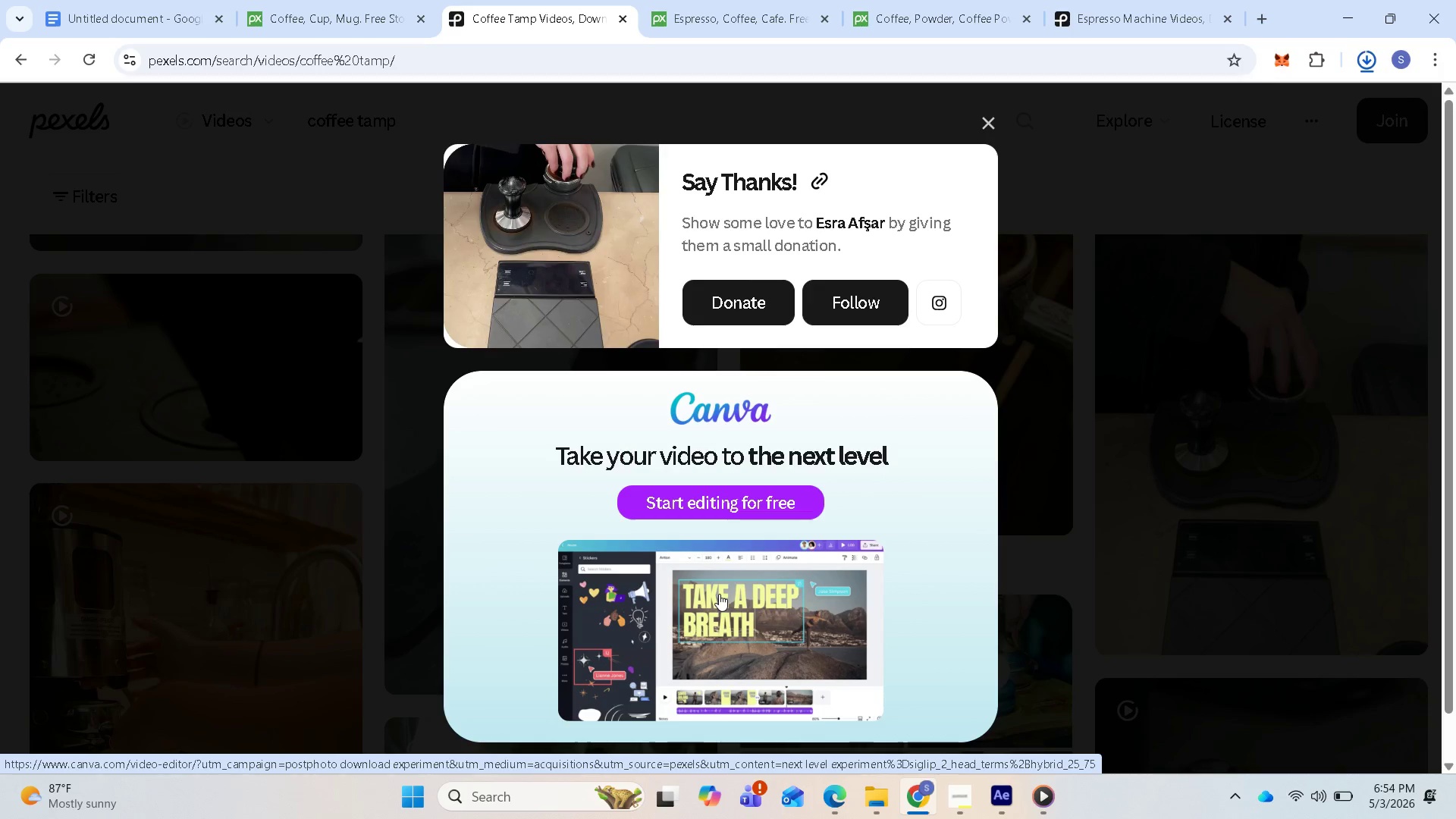 
wait(14.75)
 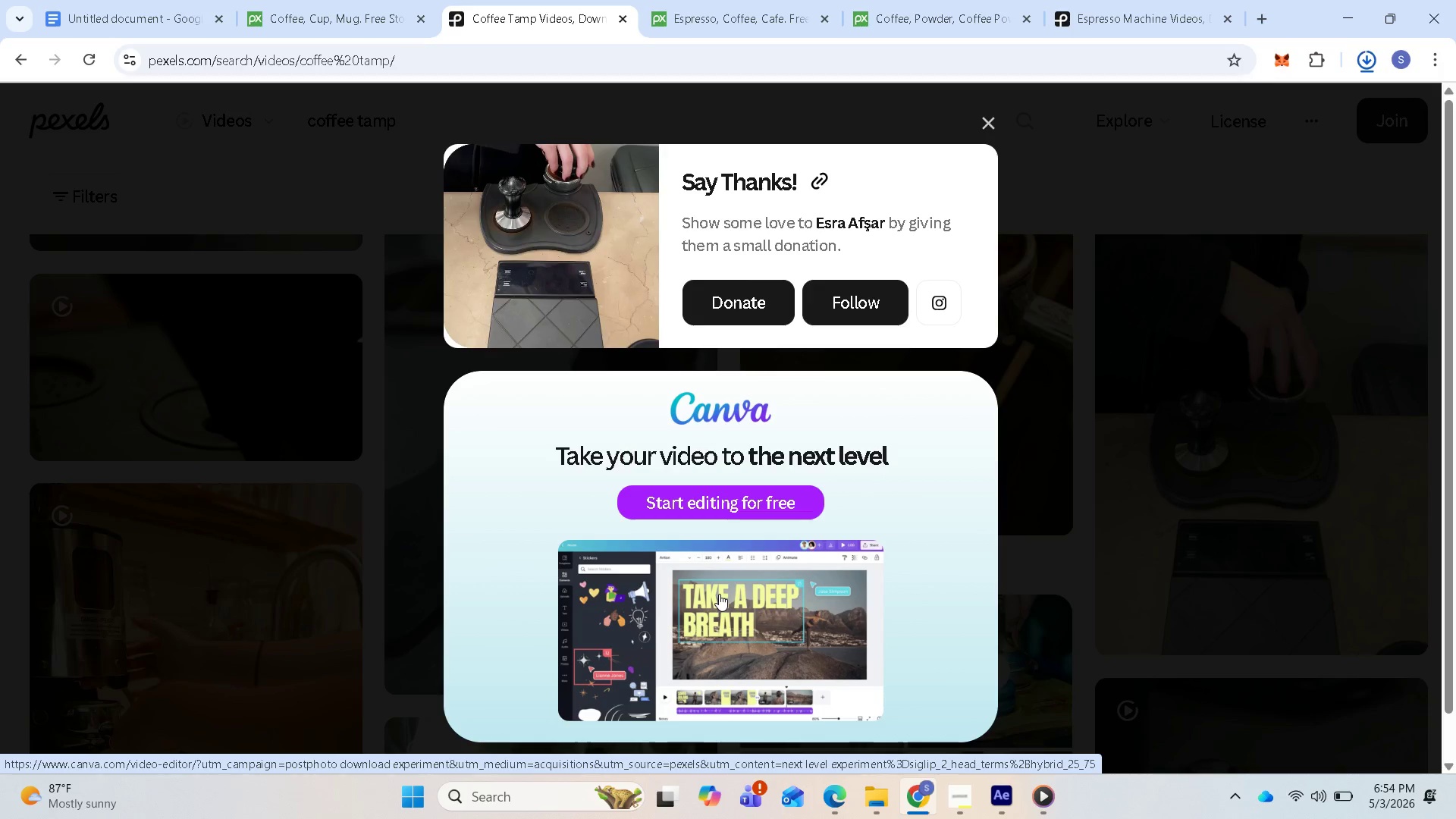 
left_click([1313, 157])
 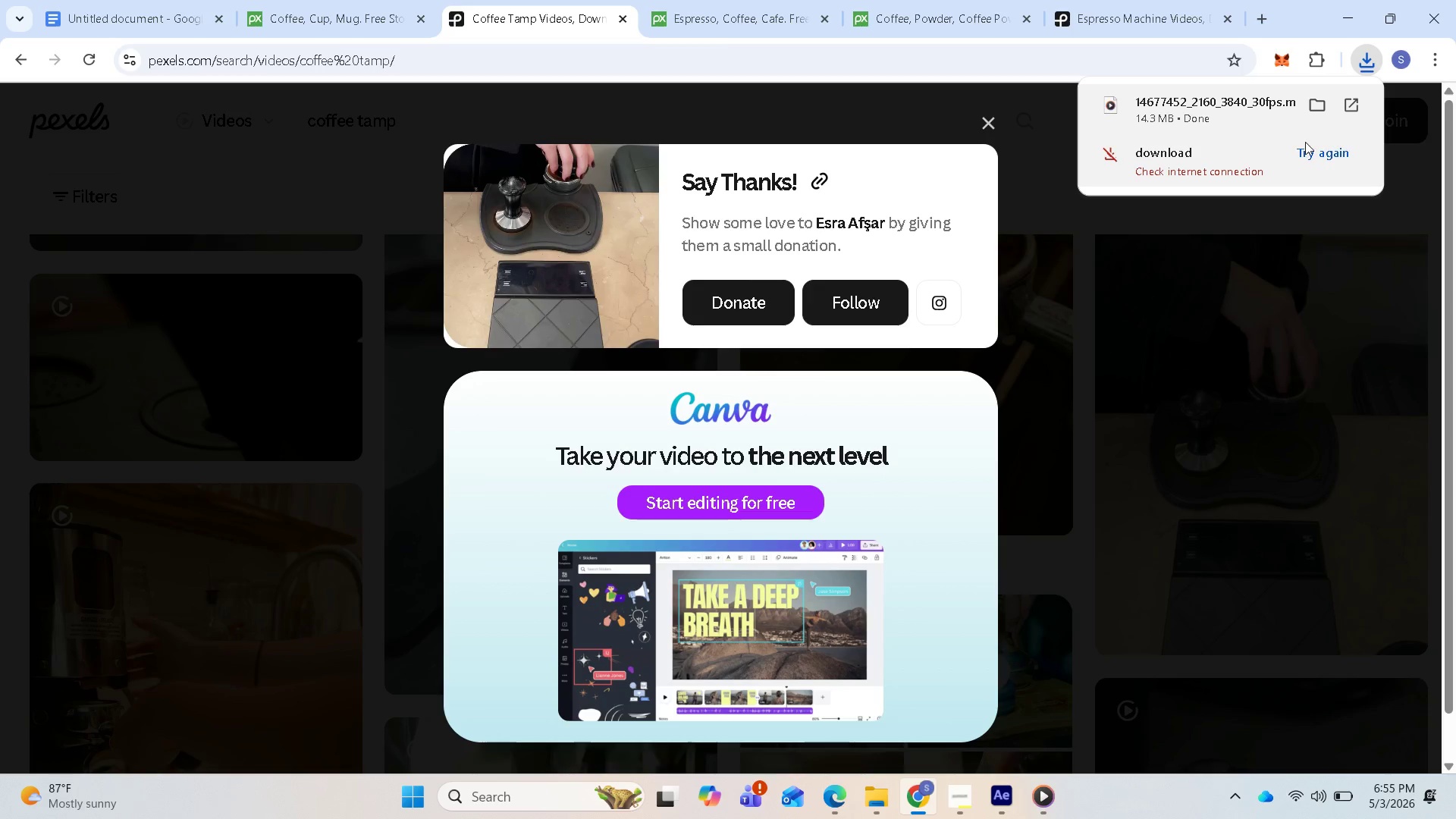 
left_click([1307, 147])